 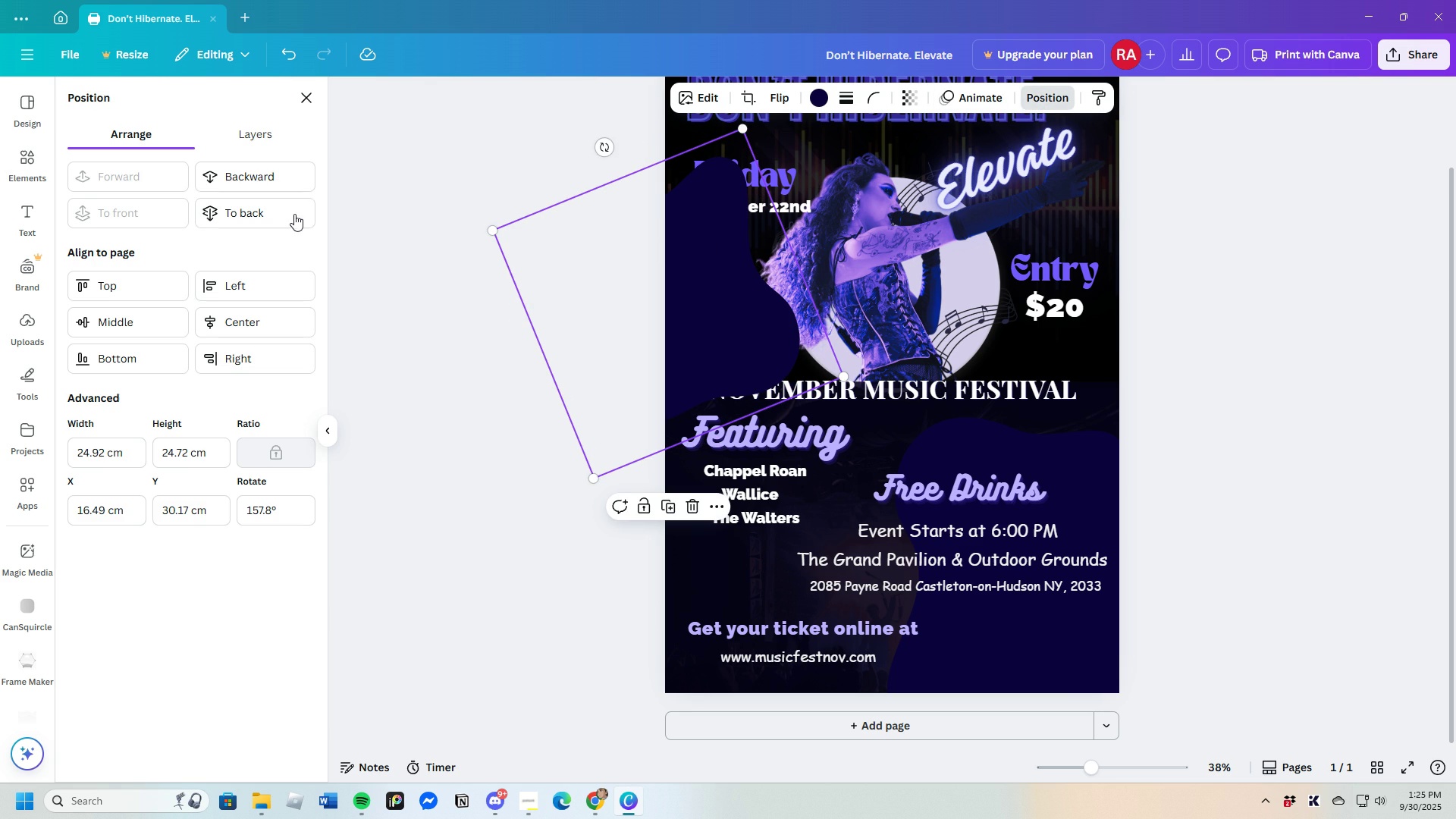 
double_click([262, 174])
 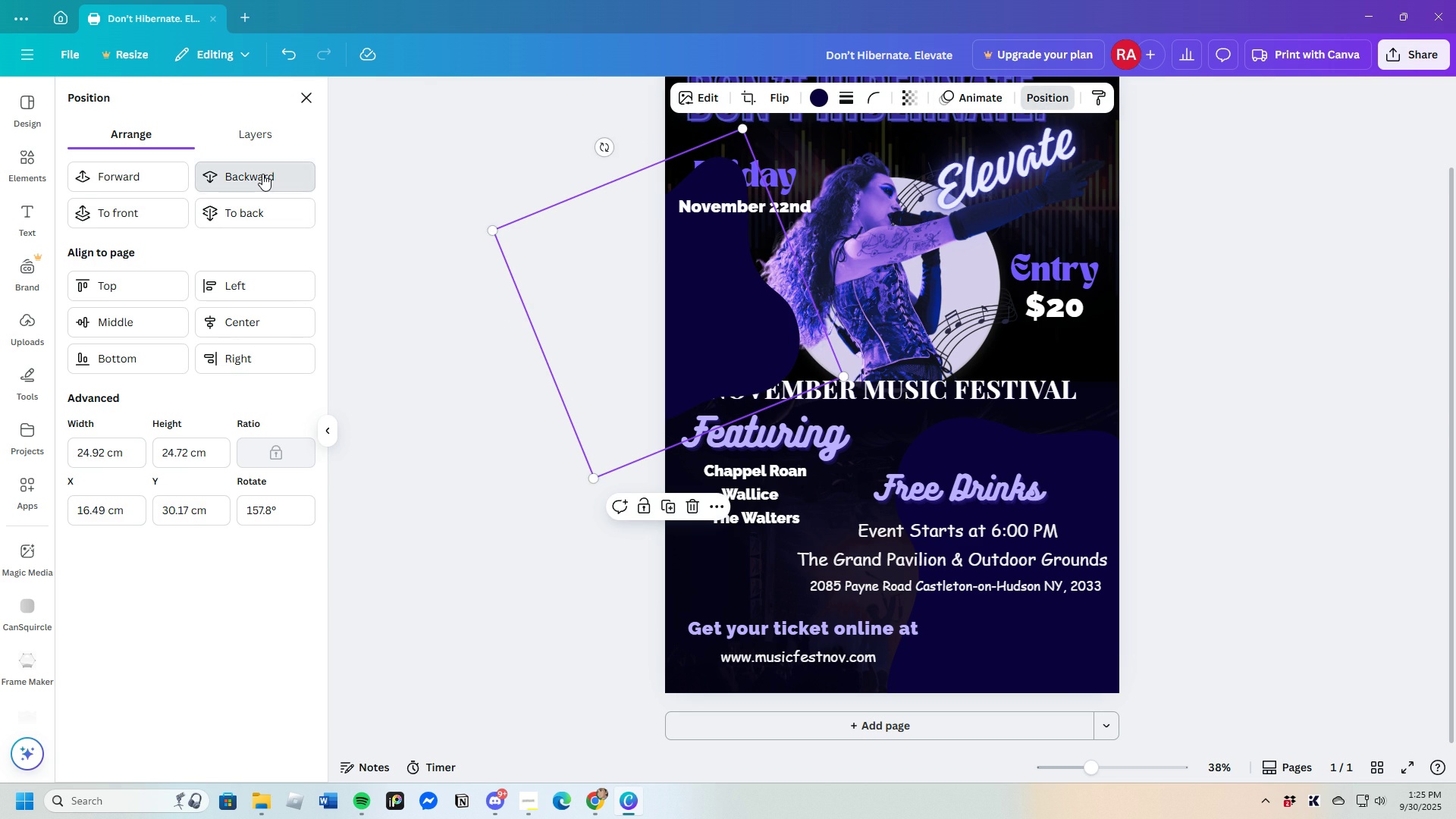 
triple_click([262, 174])
 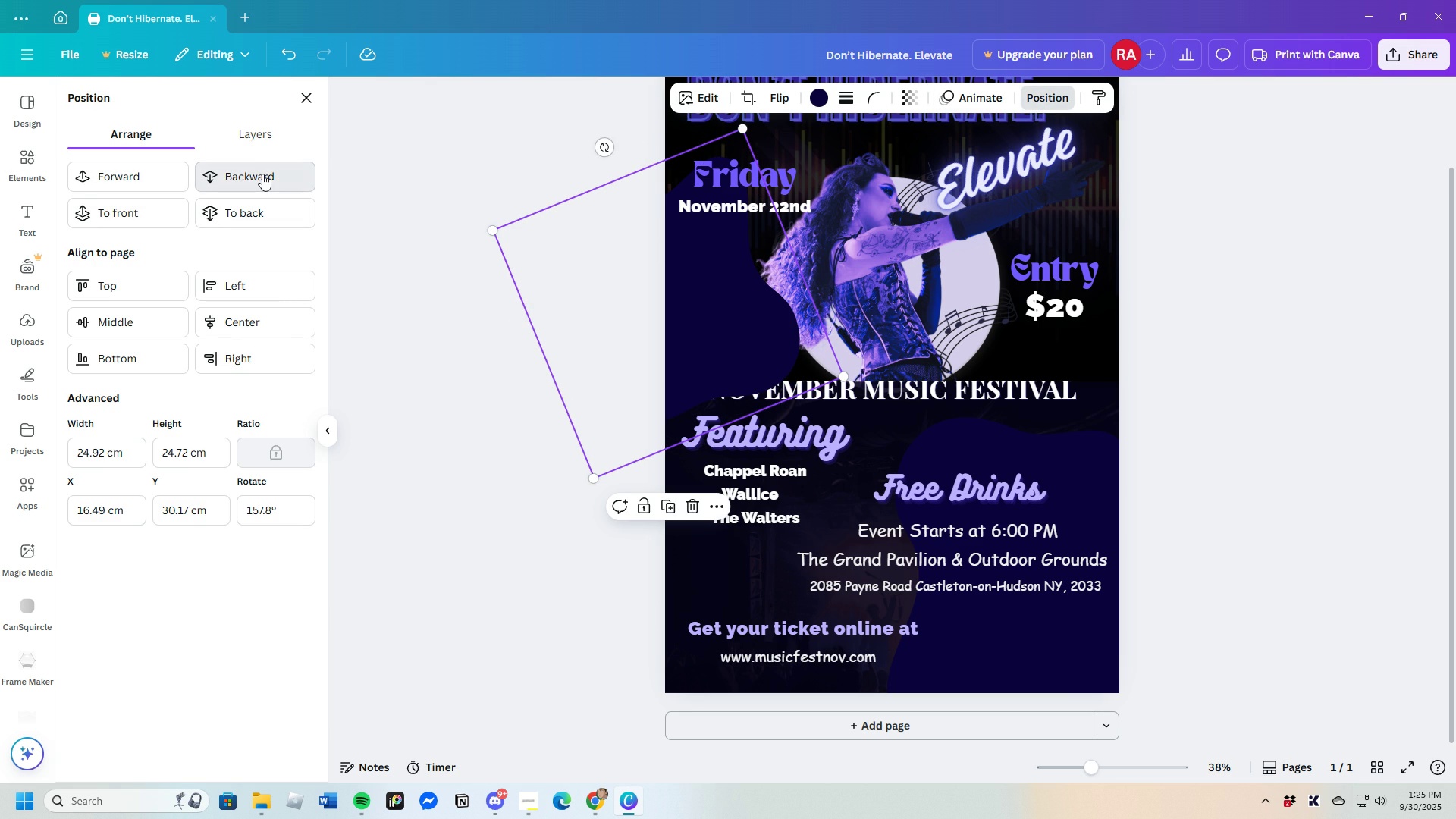 
triple_click([262, 174])
 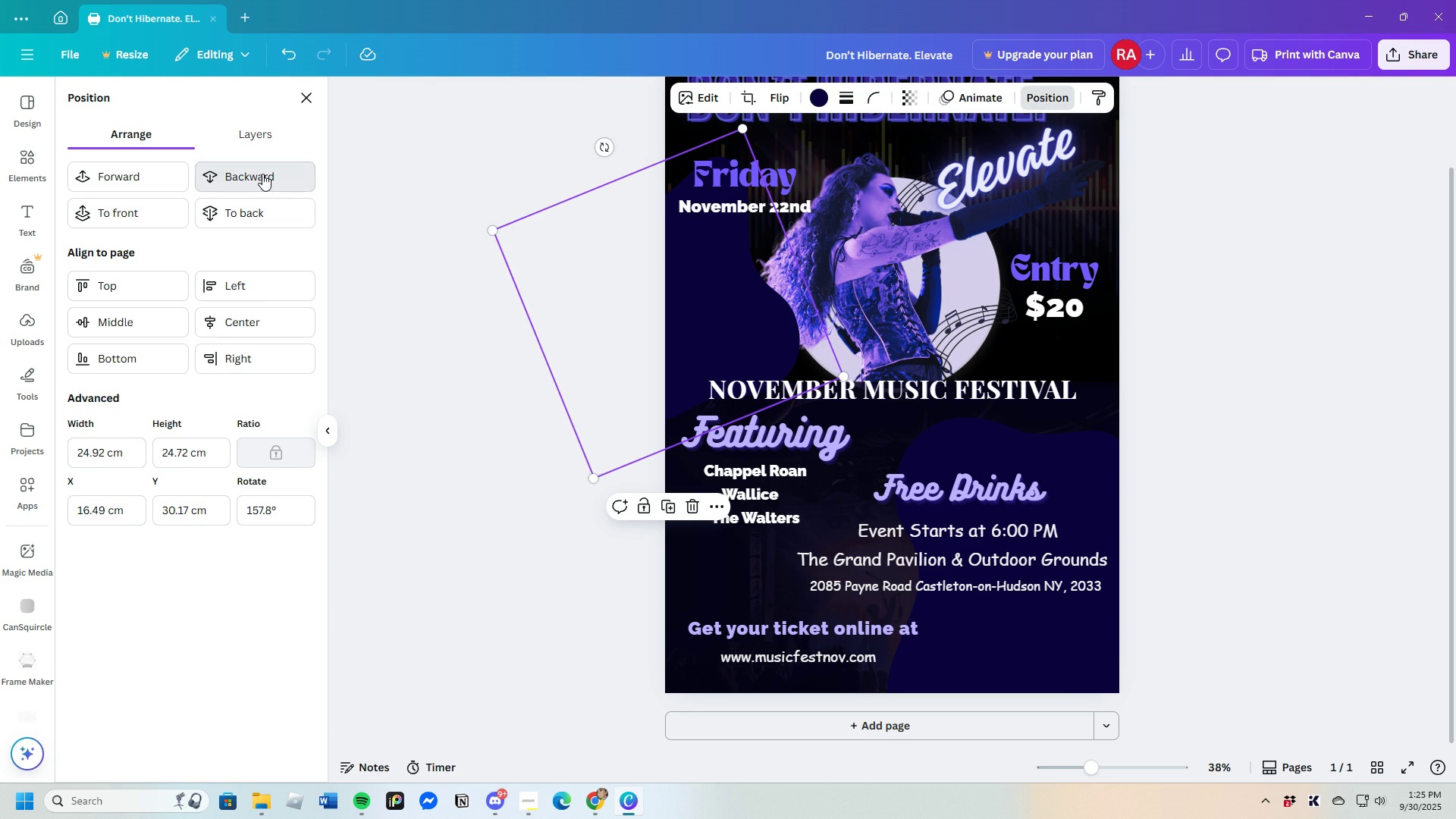 
triple_click([262, 174])
 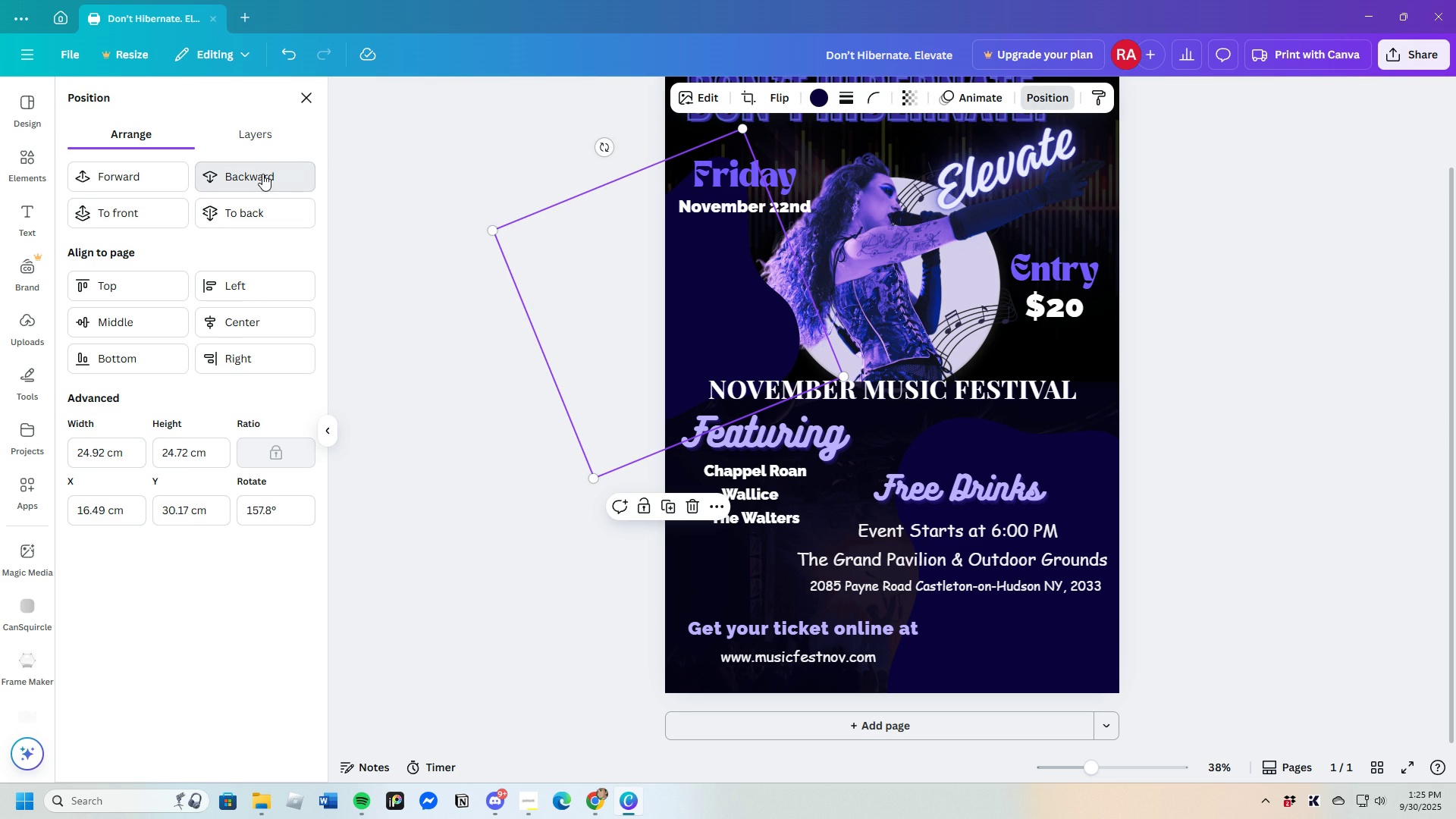 
triple_click([262, 174])
 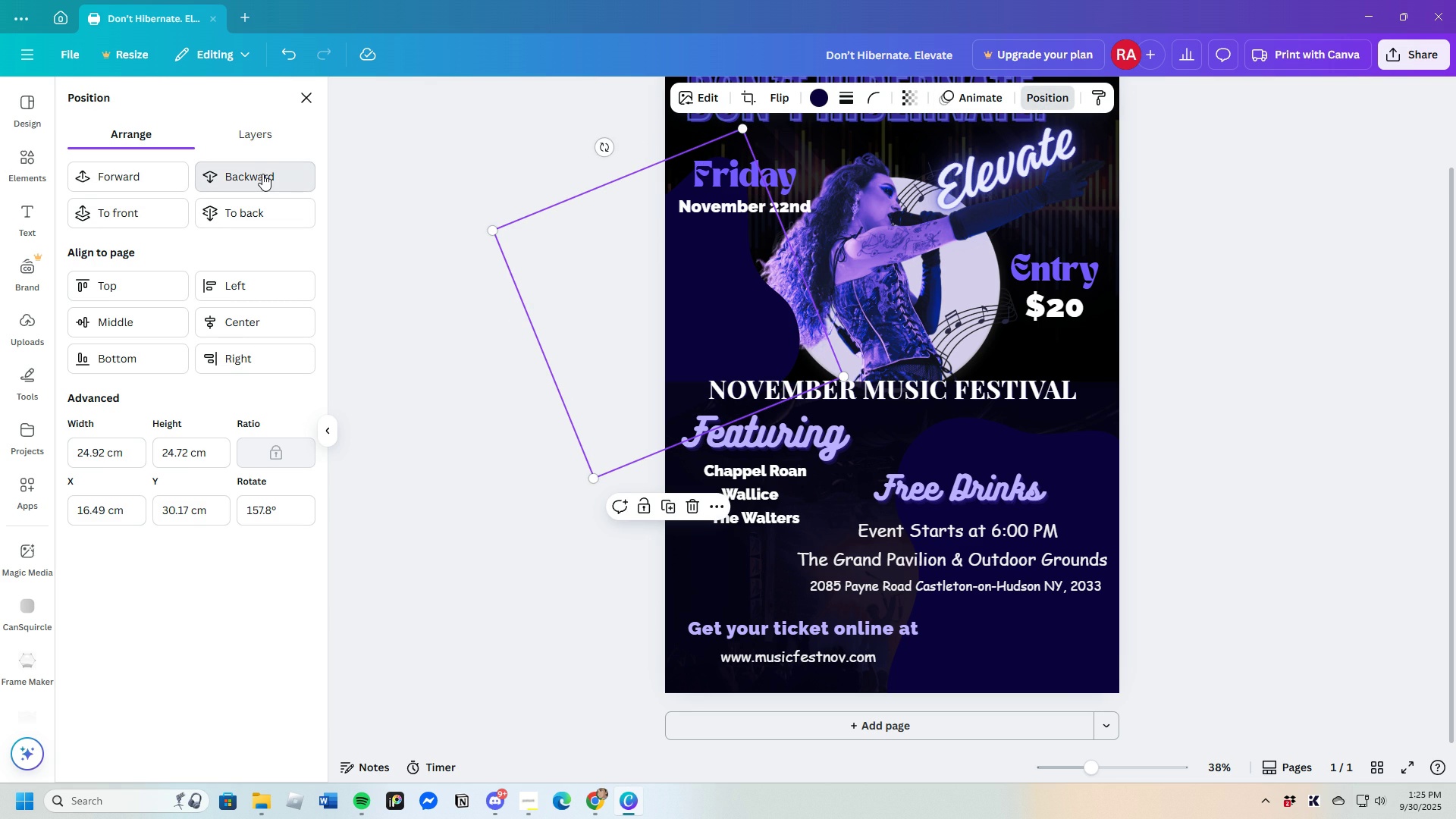 
triple_click([262, 174])